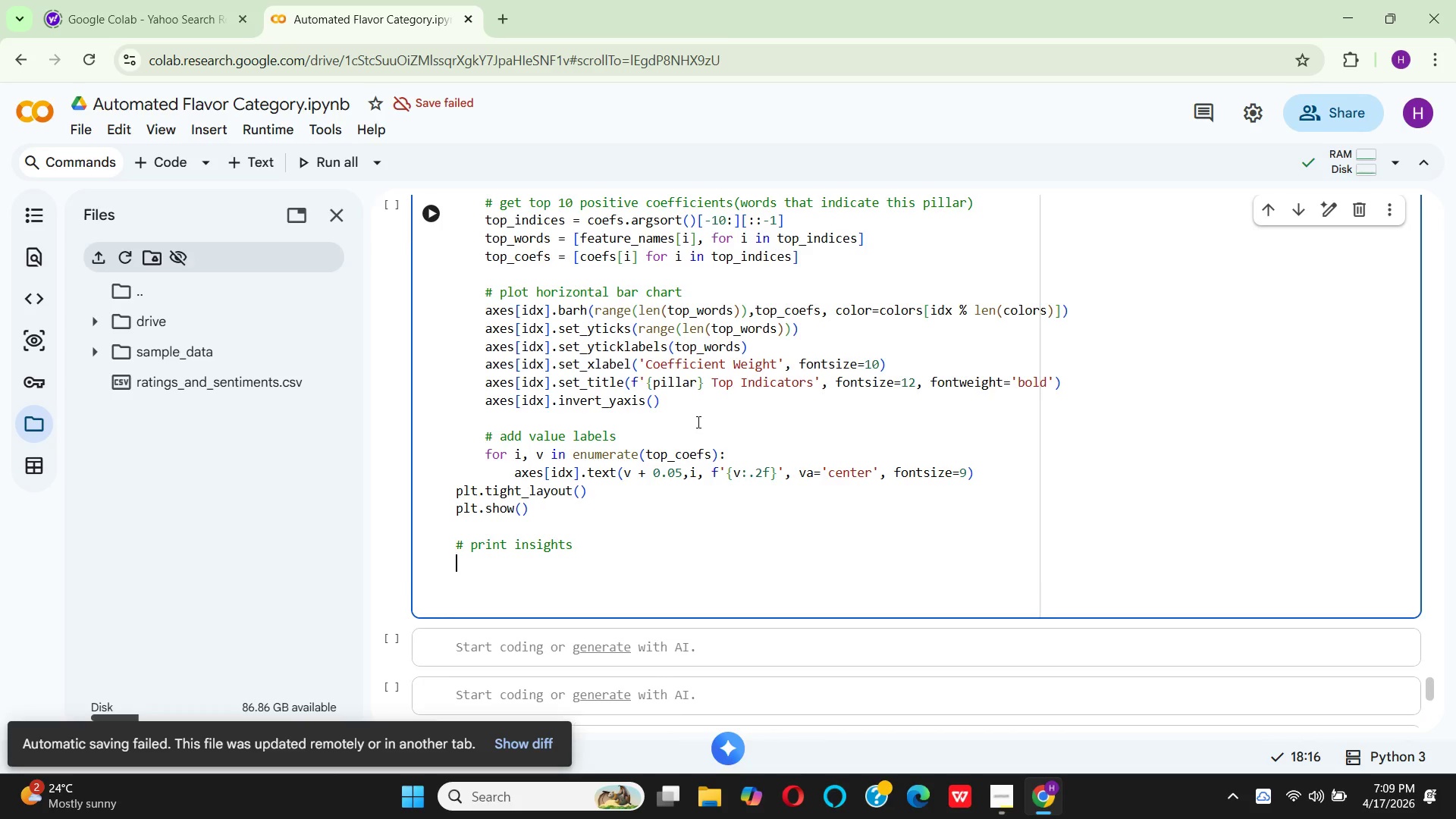 
key(Enter)
 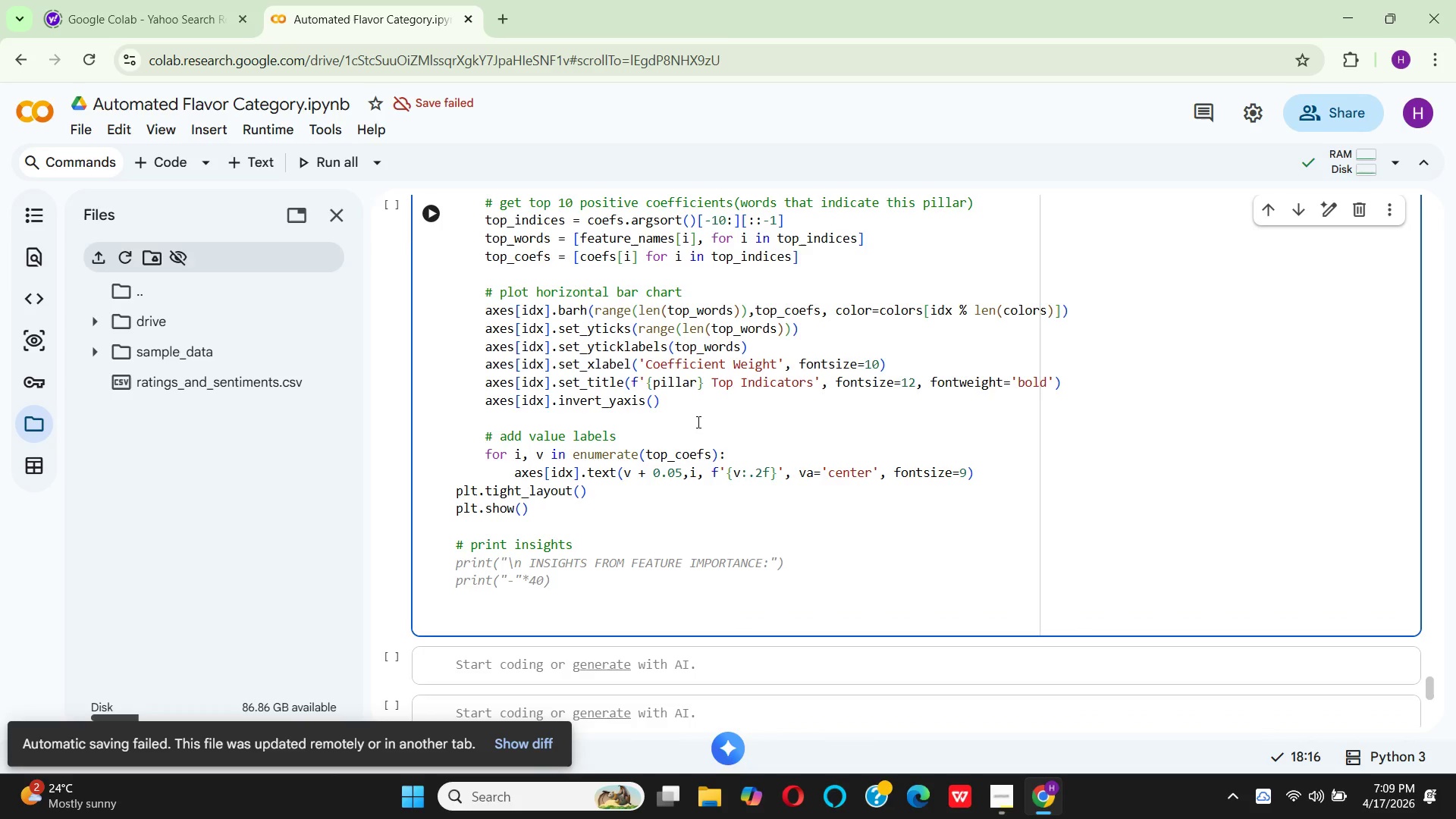 
type(pri)
 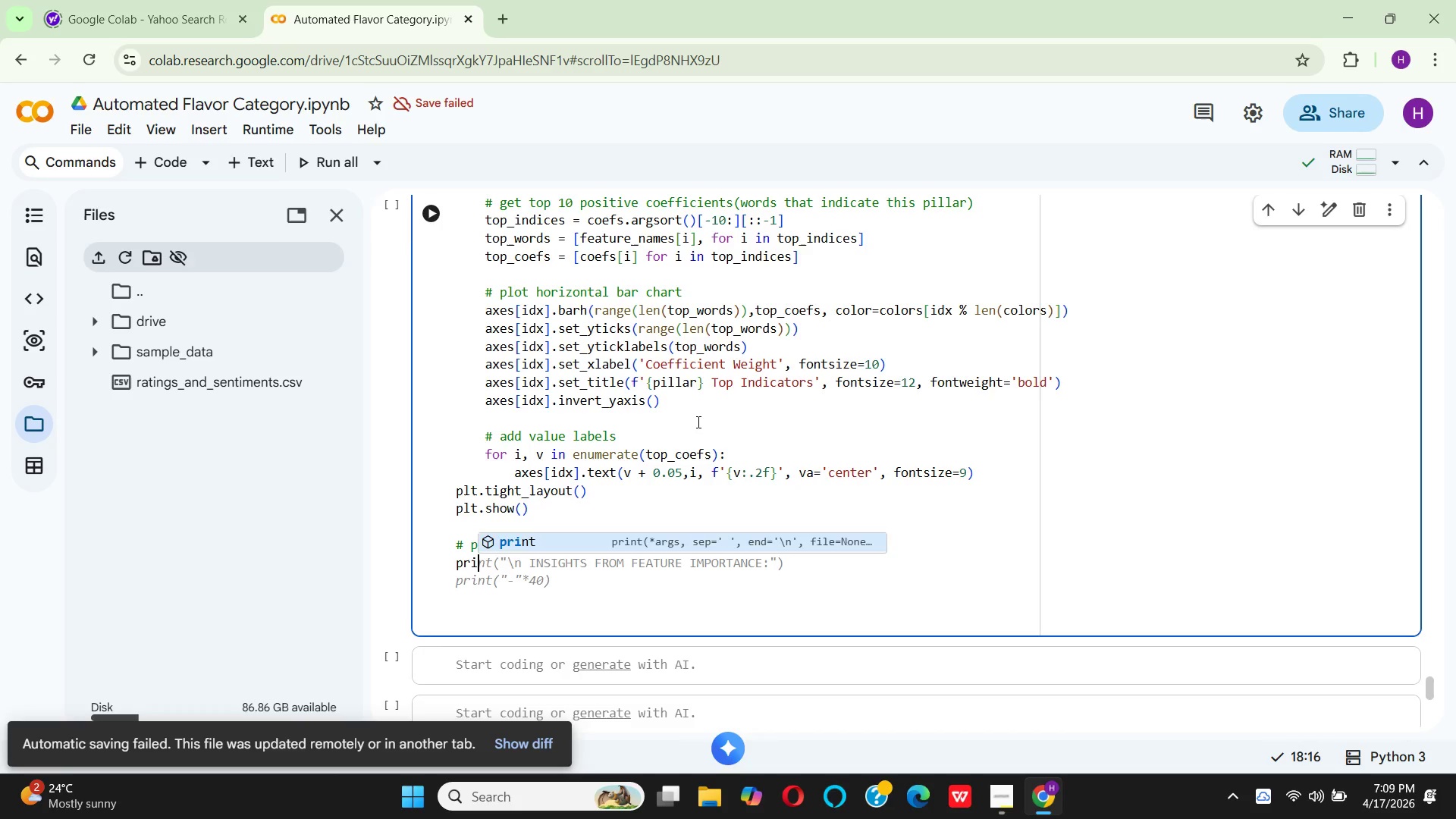 
key(Enter)
 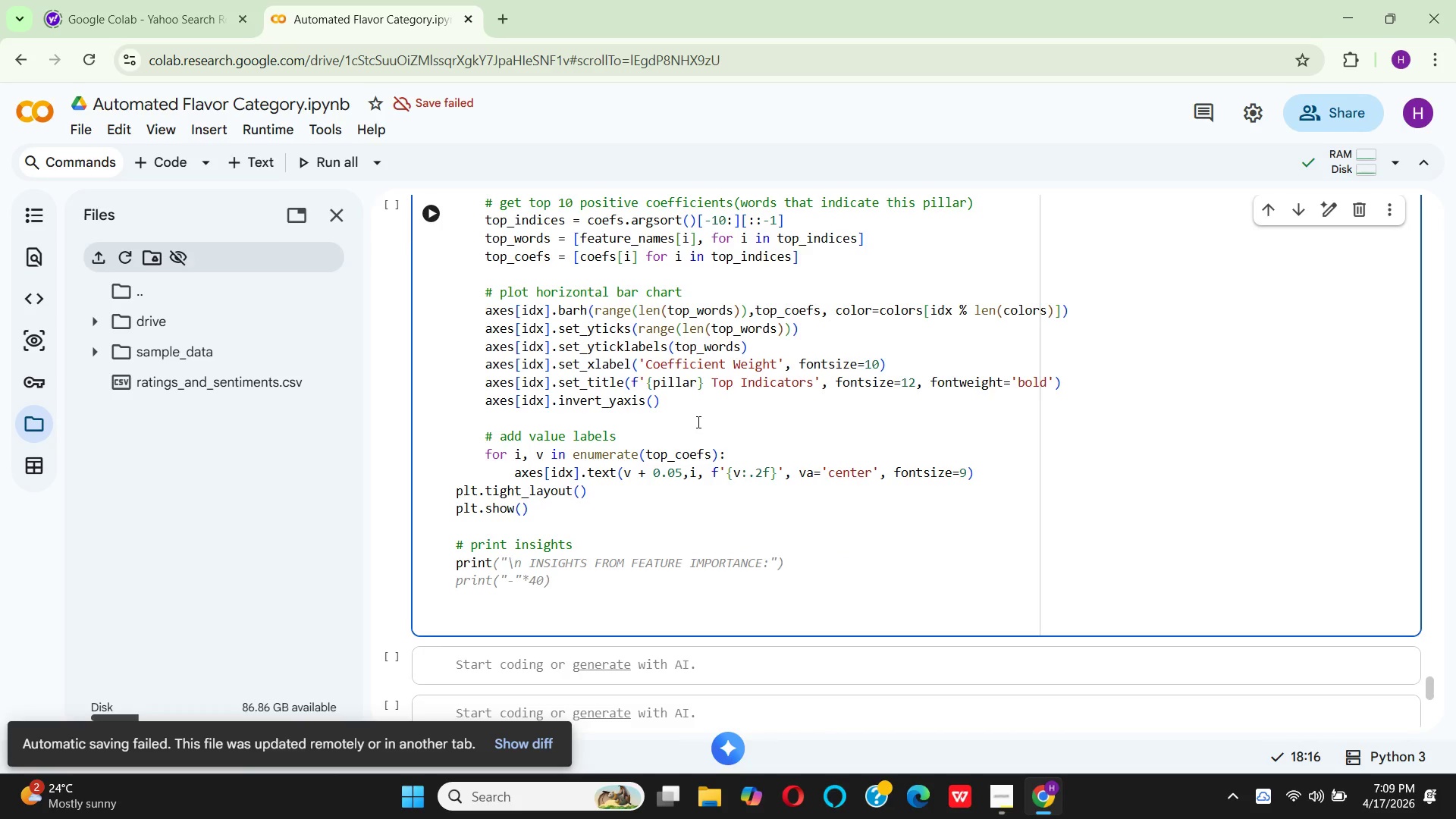 
type(("\n  KEY INSIGHTS: )
 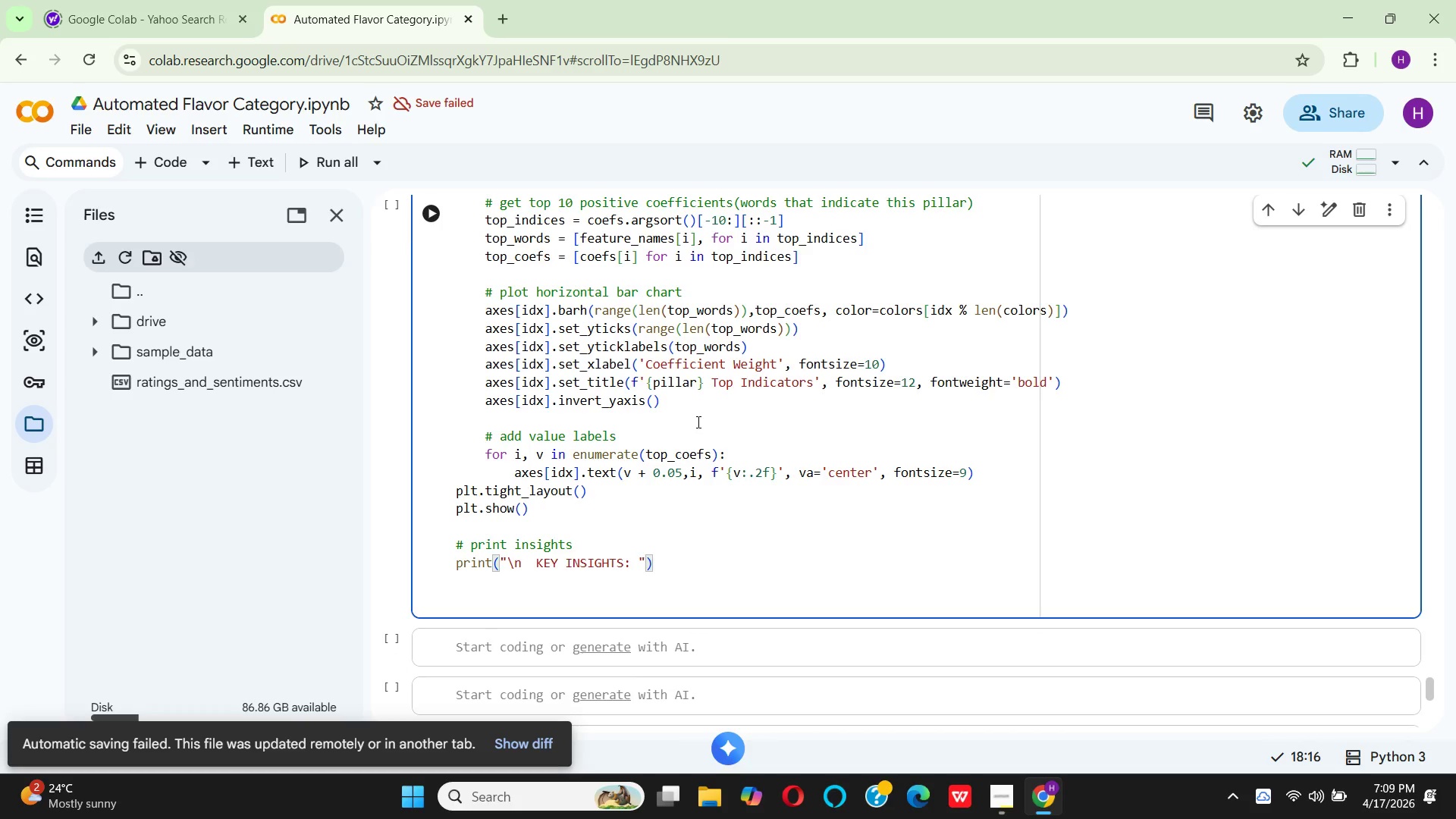 
wait(8.77)
 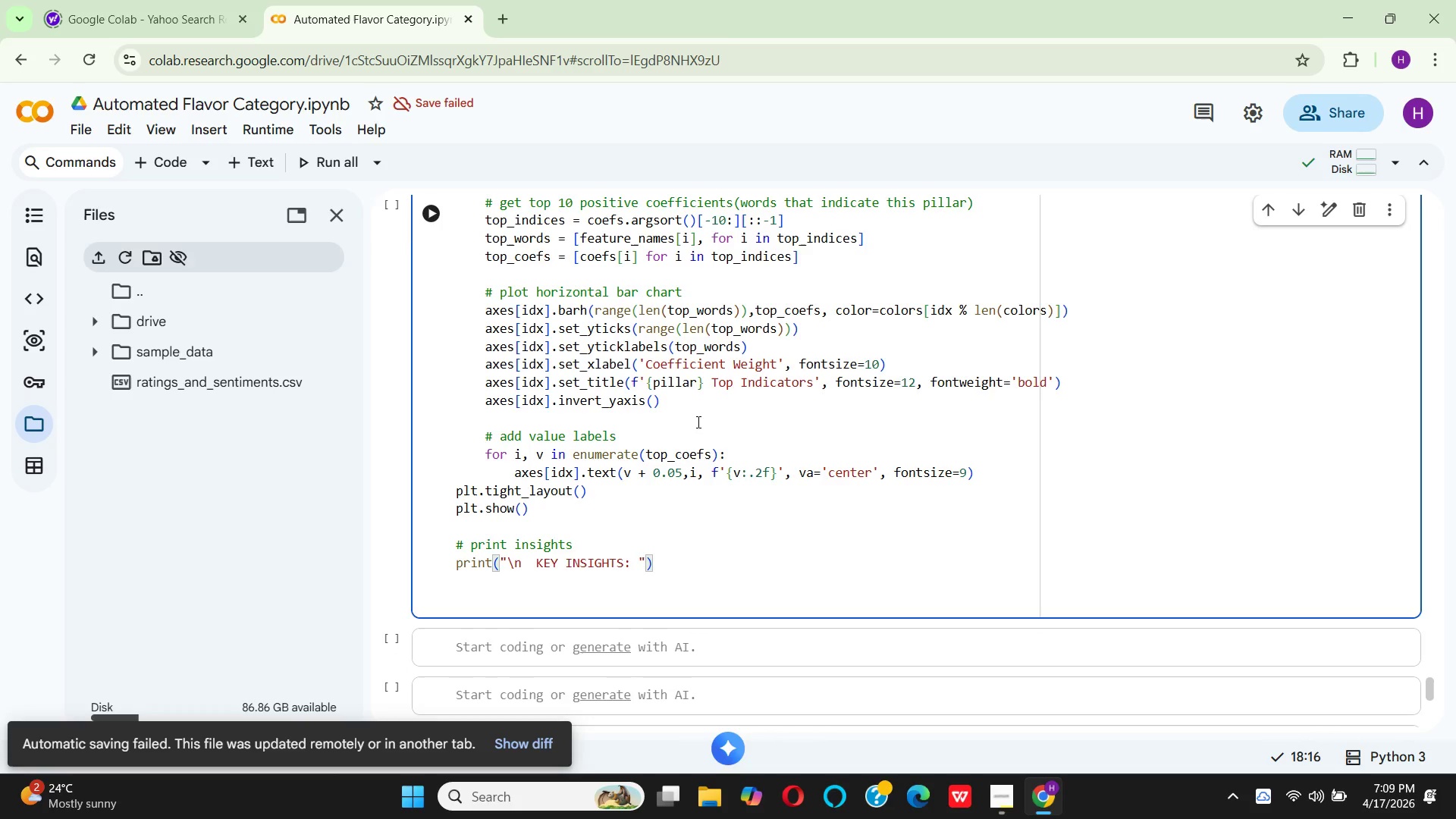 
key(Backspace)
 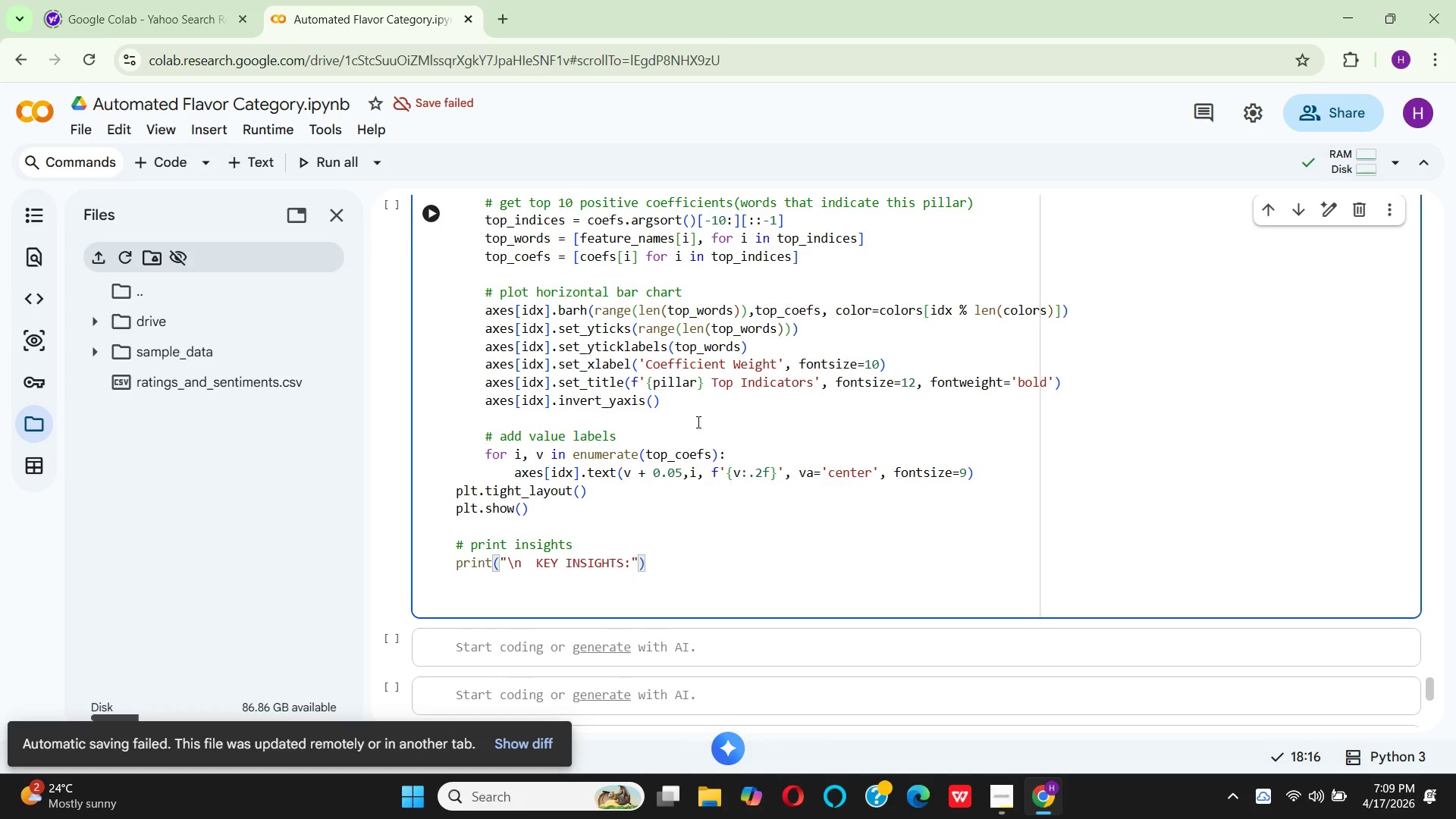 
key(Backspace)
 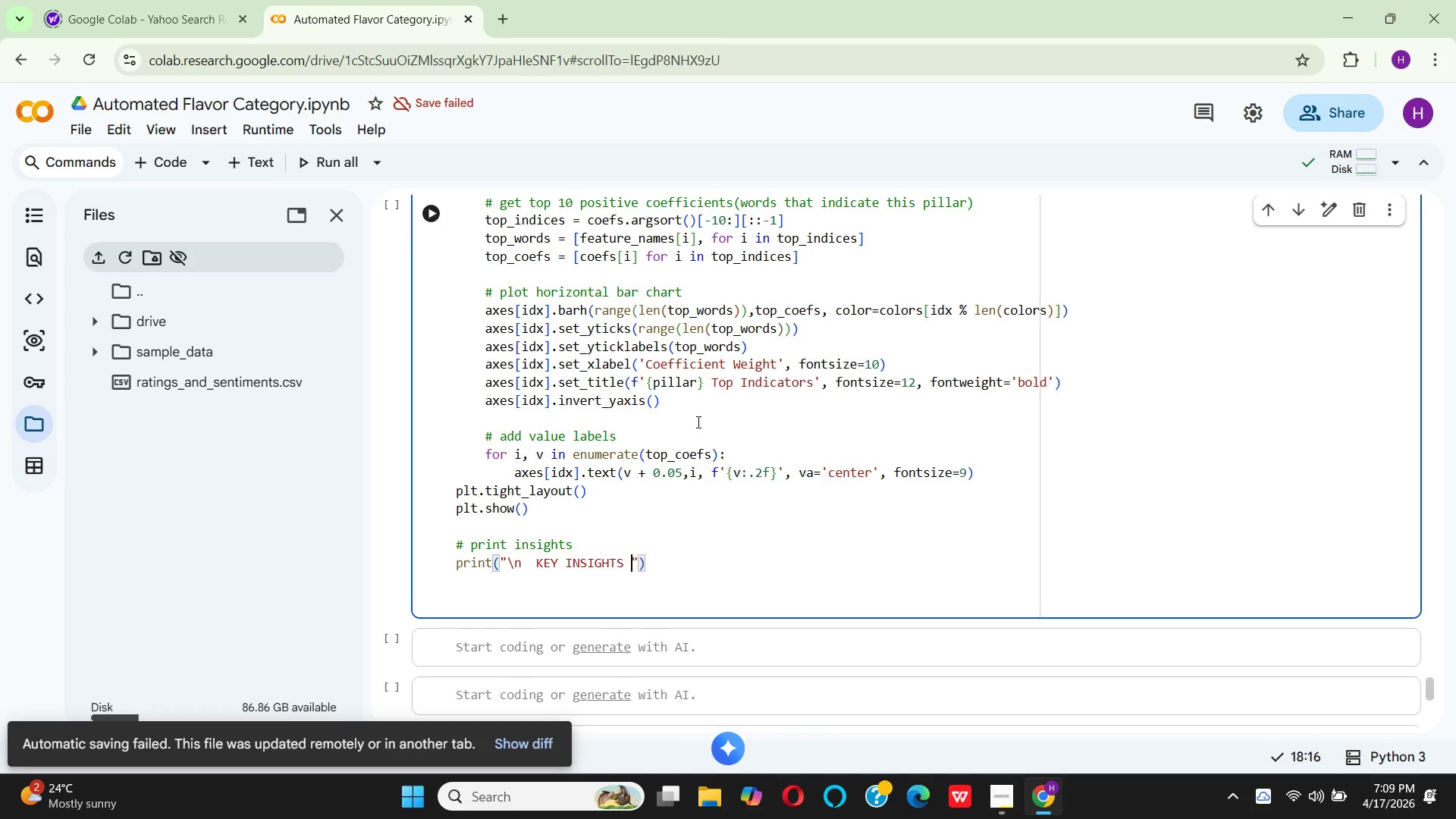 
key(Space)
 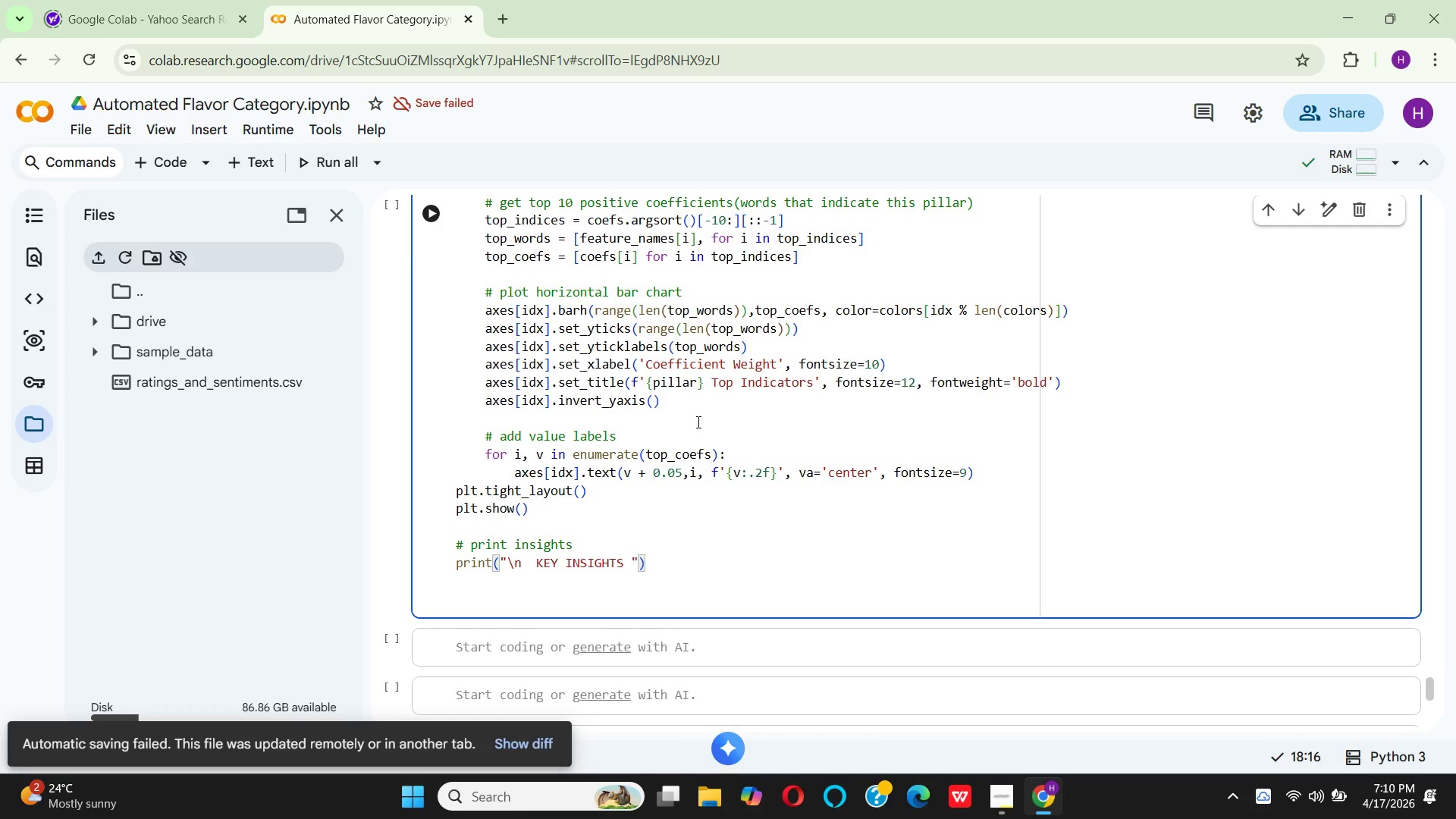 
wait(22.8)
 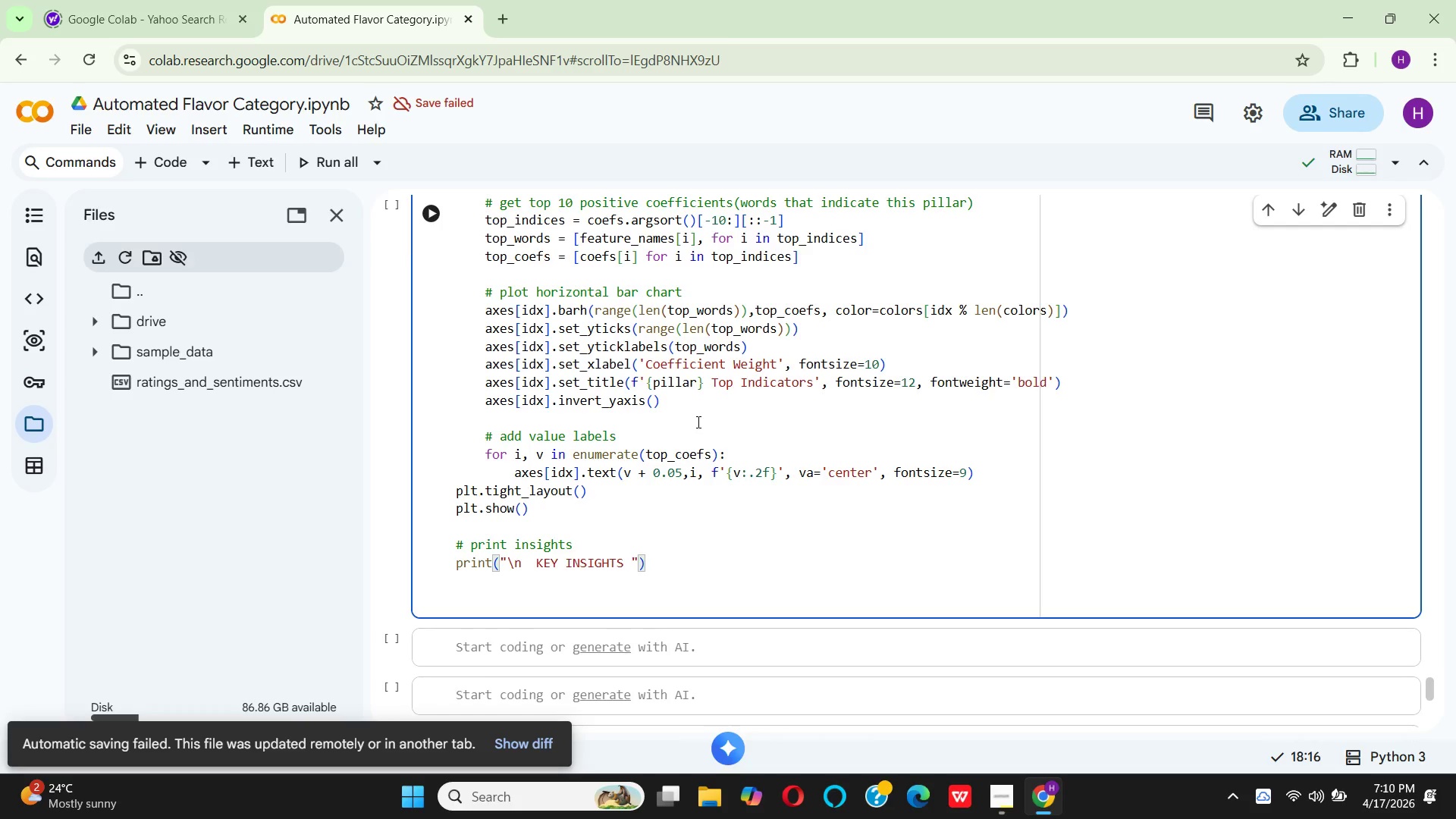 
left_click([1005, 769])
 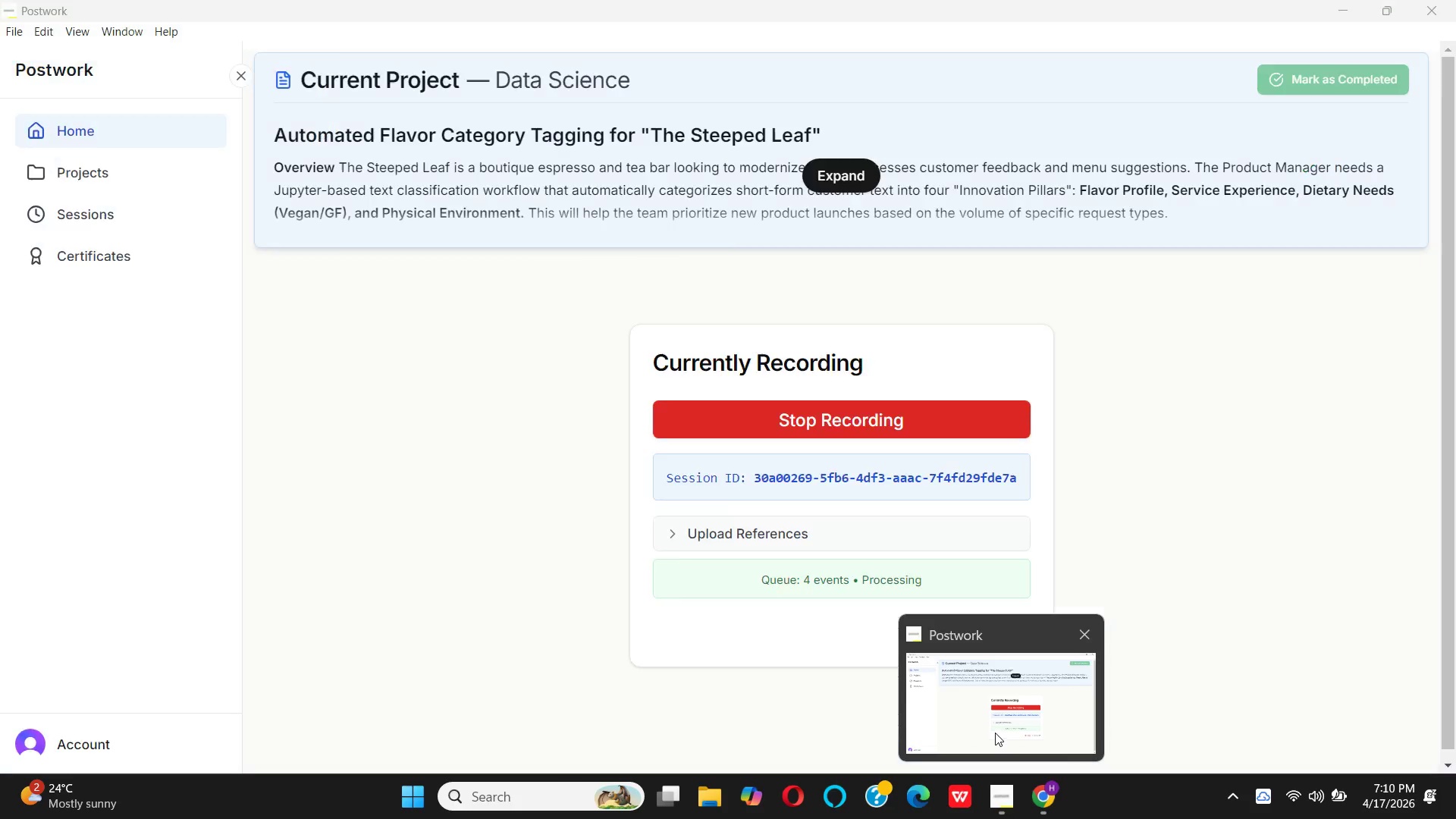 
left_click([995, 733])